 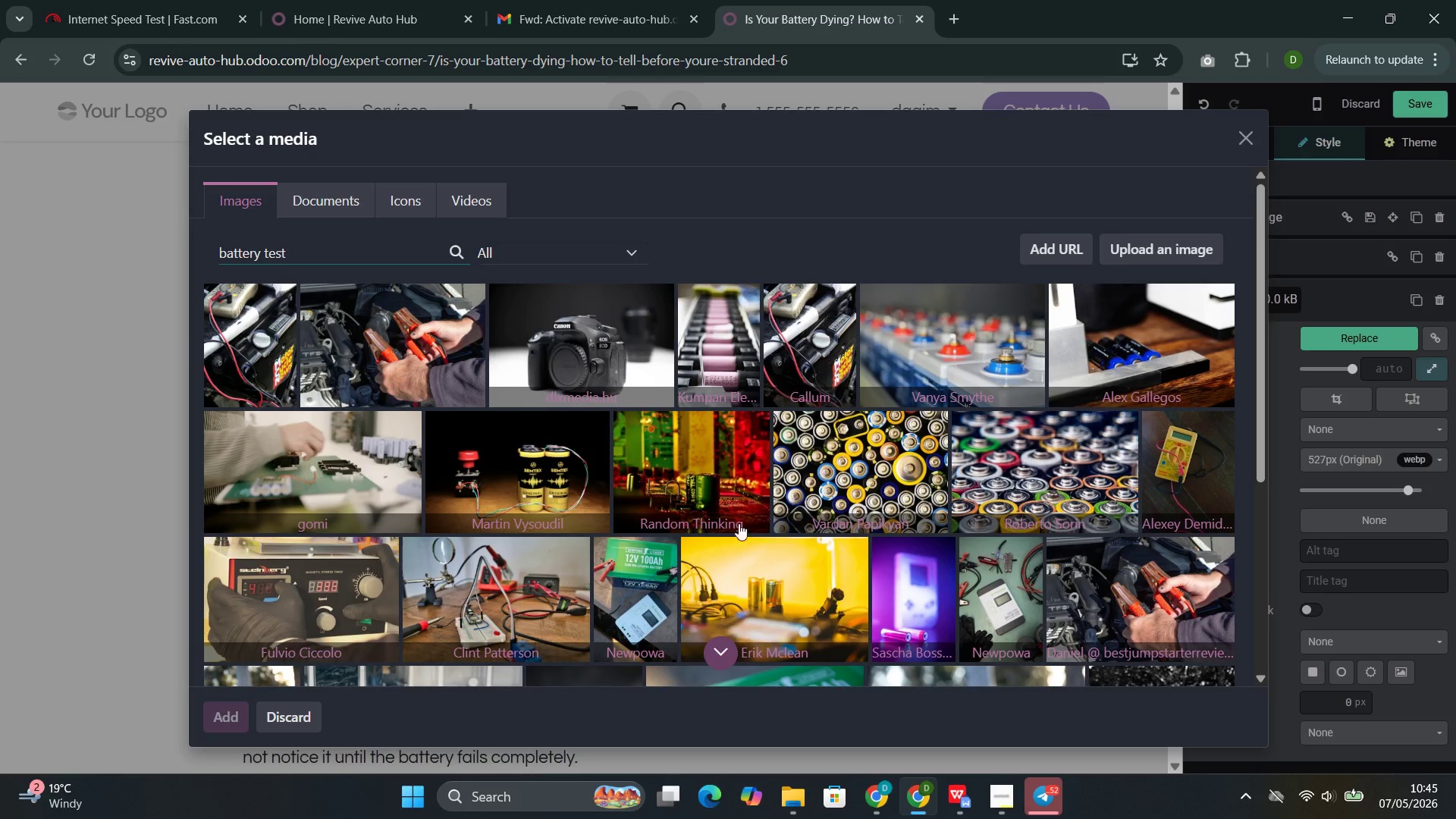 
mouse_move([704, 535])
 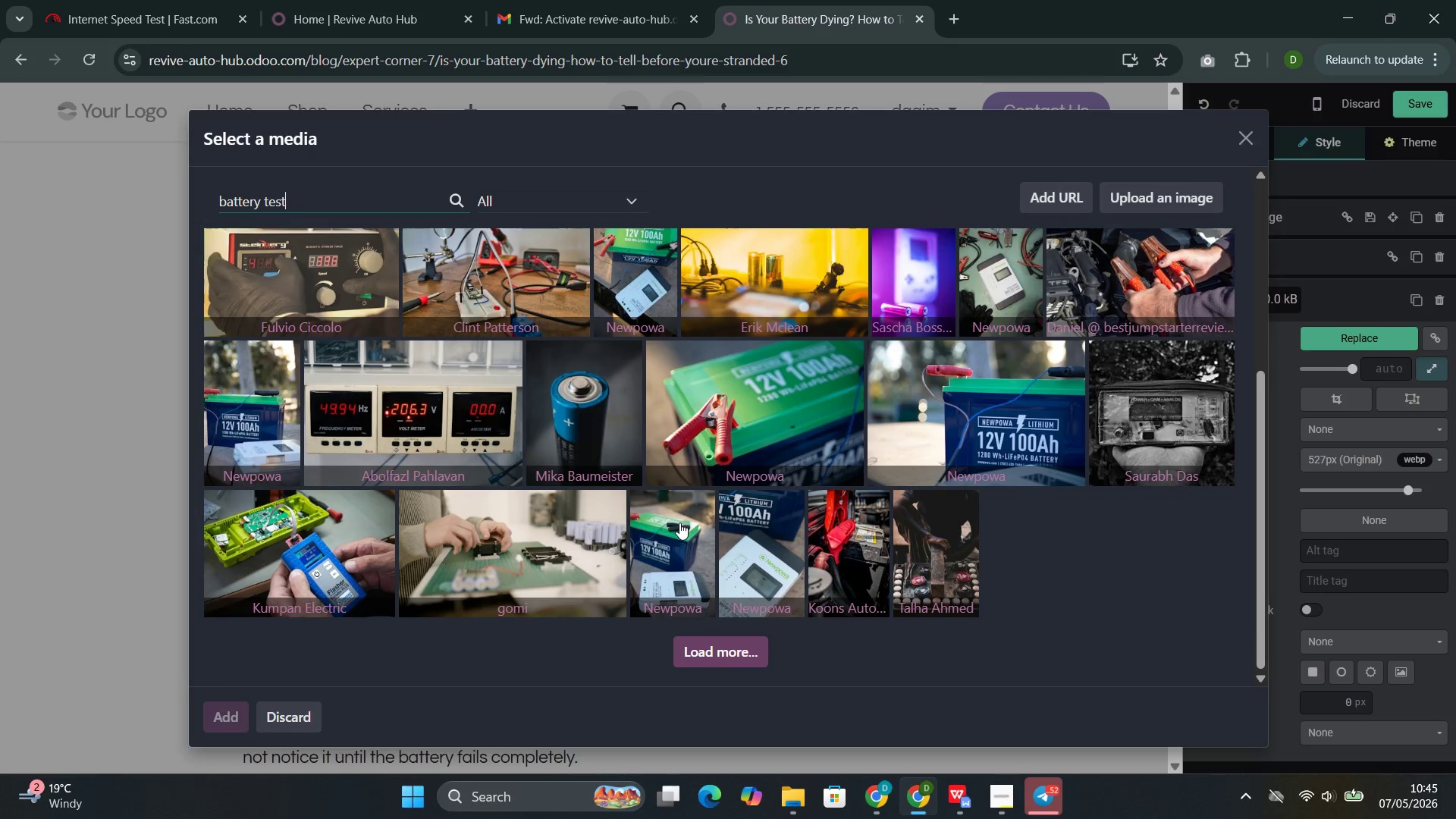 
left_click([679, 522])
 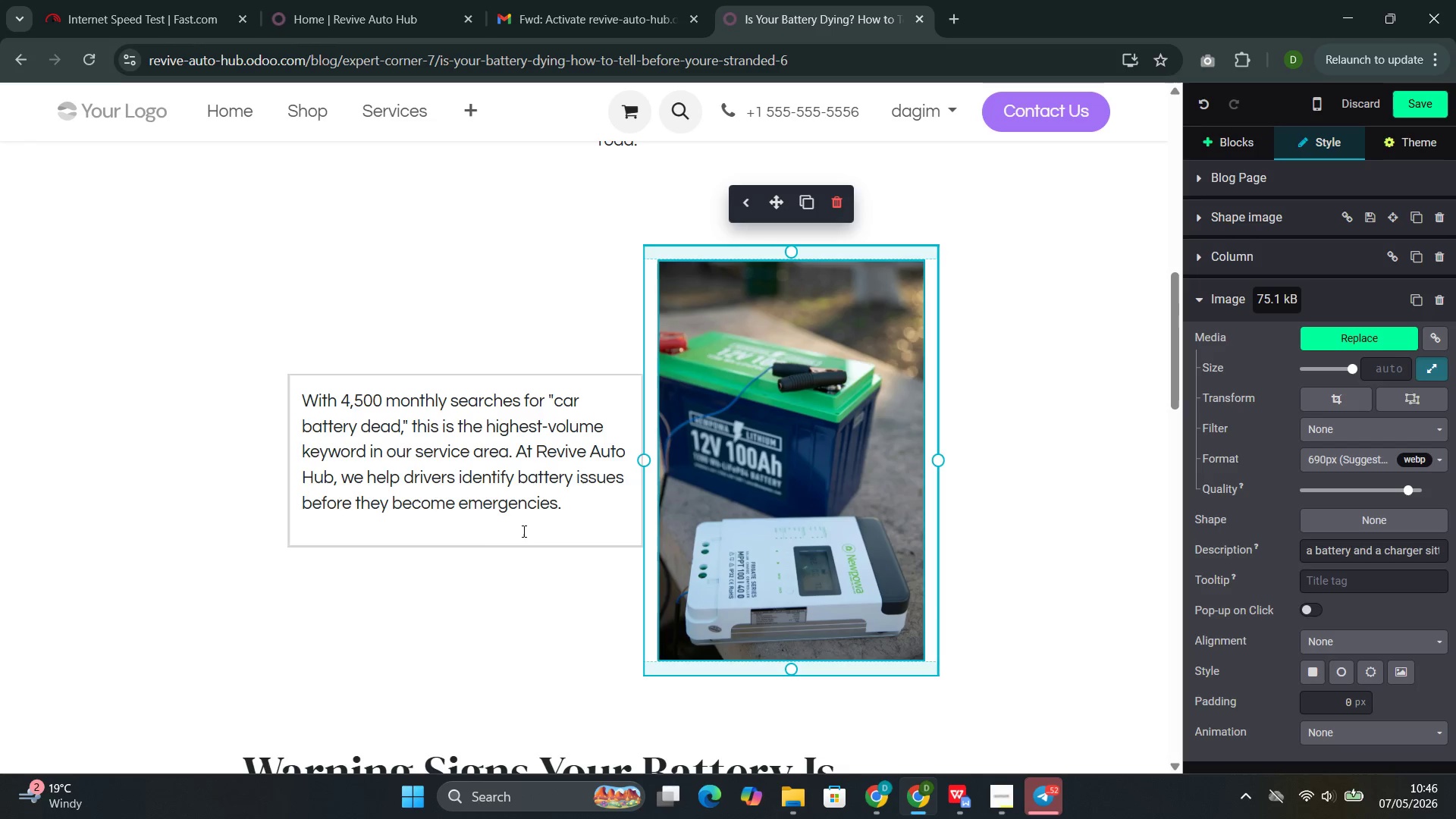 
wait(30.31)
 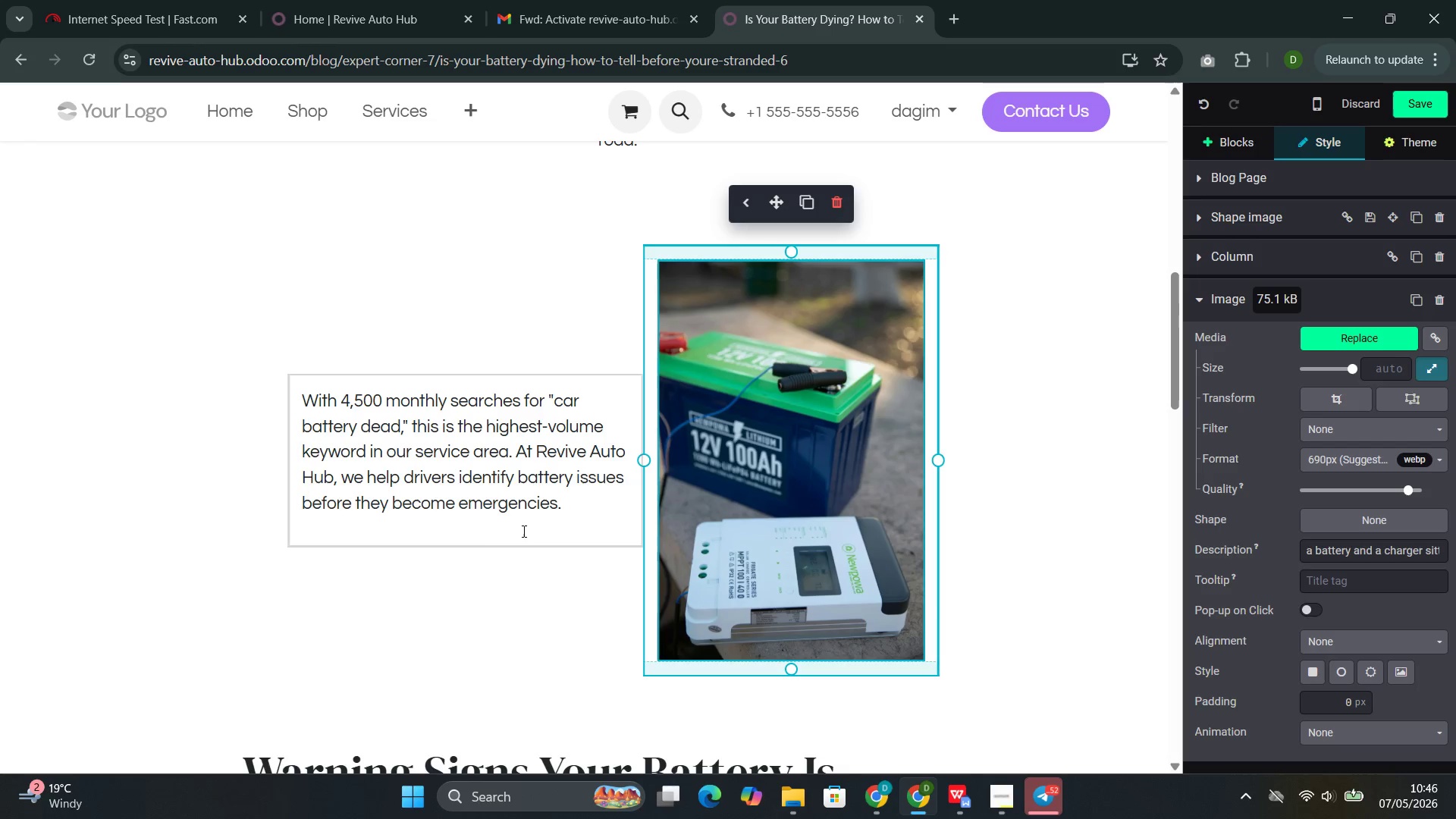 
left_click([565, 497])
 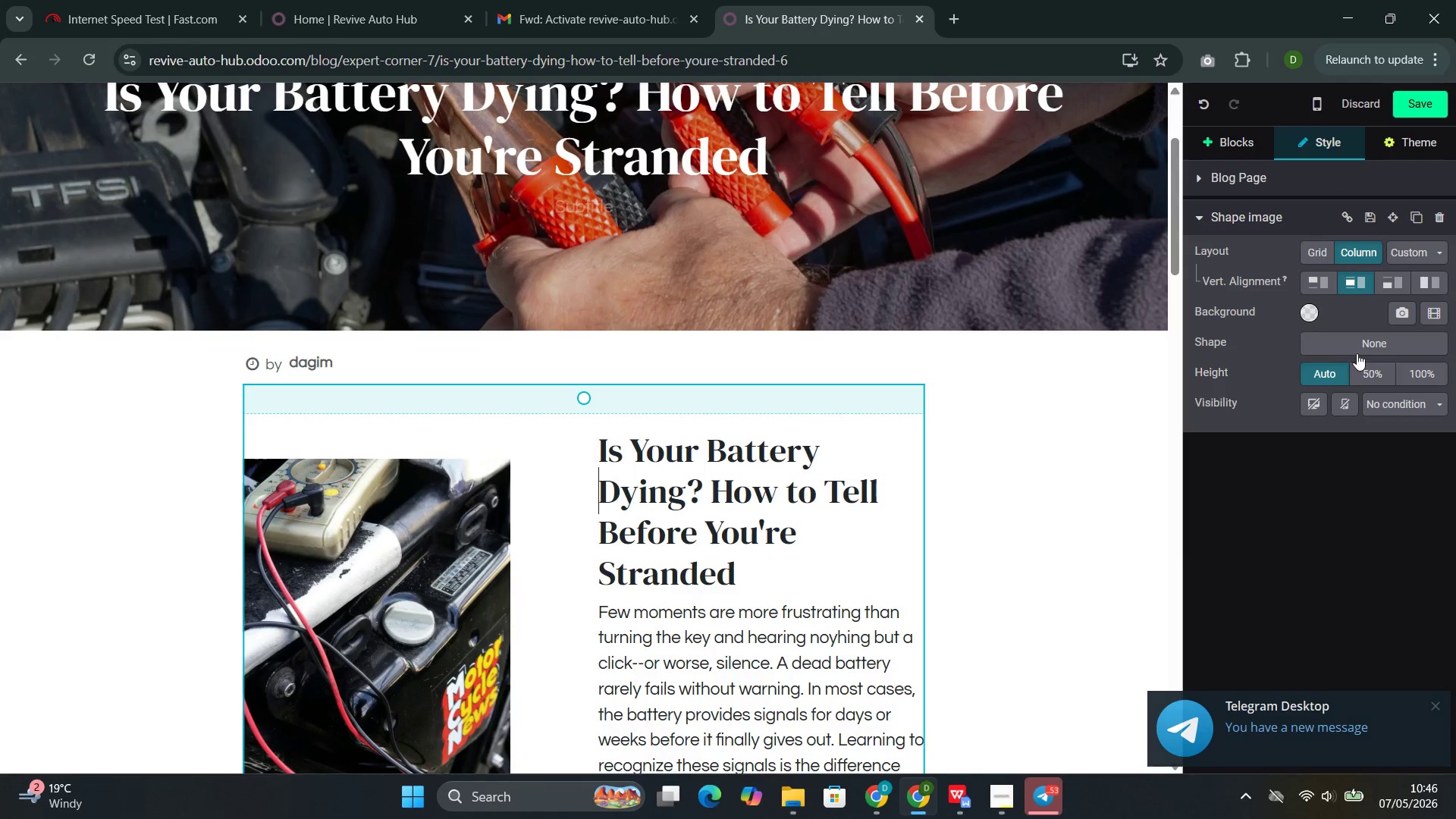 
left_click([1359, 347])
 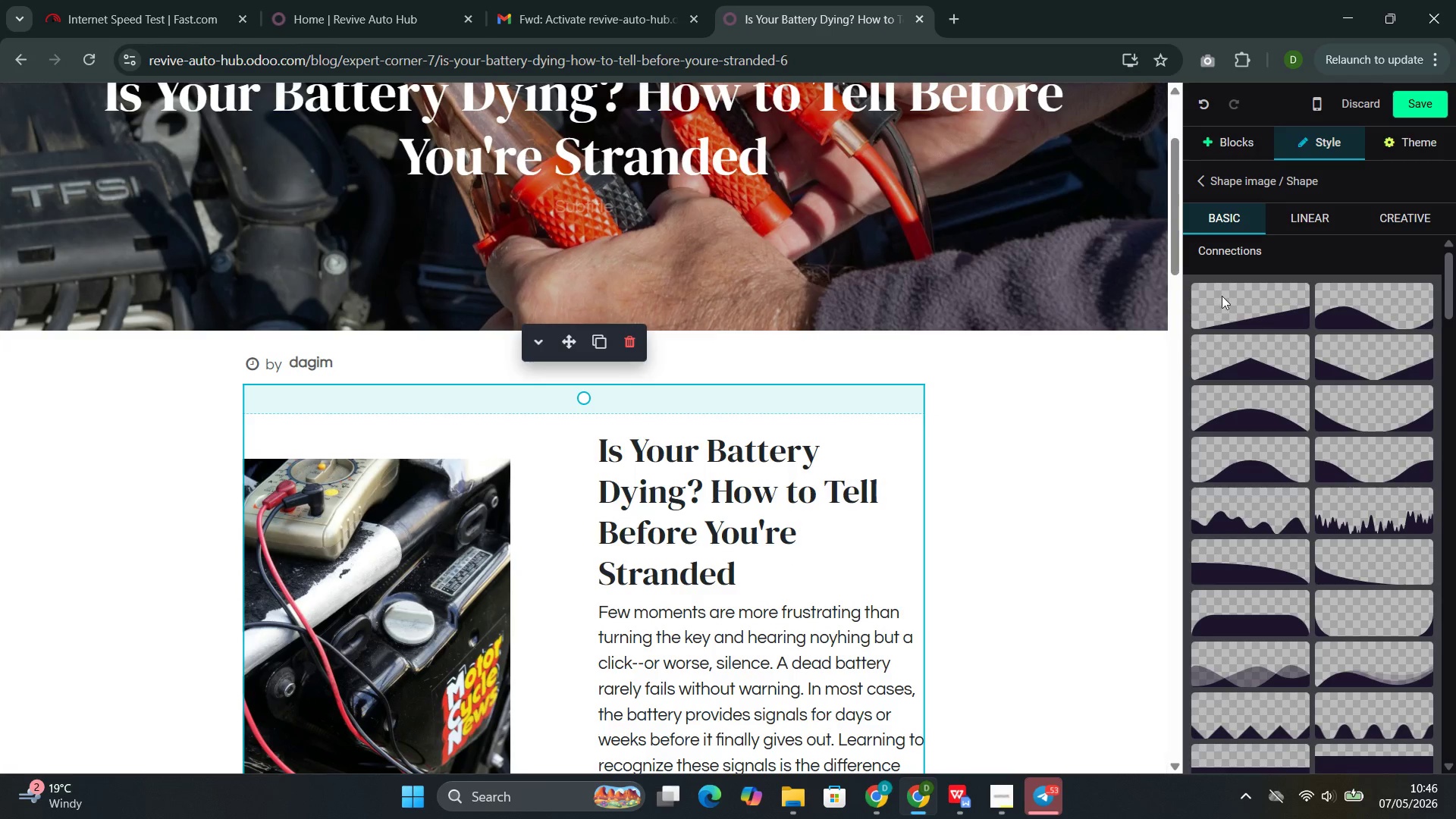 
left_click([1230, 182])
 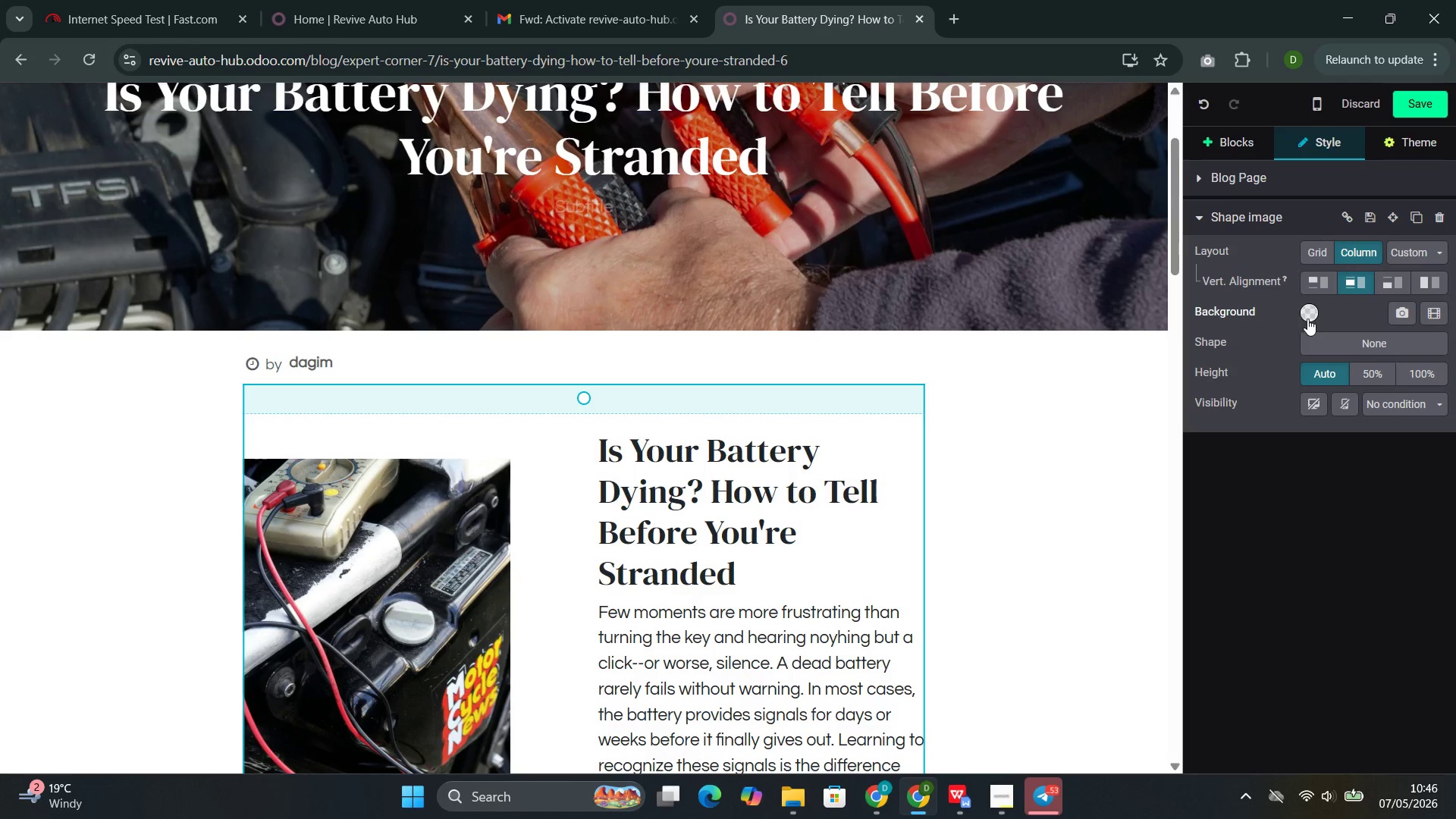 
left_click([1310, 311])
 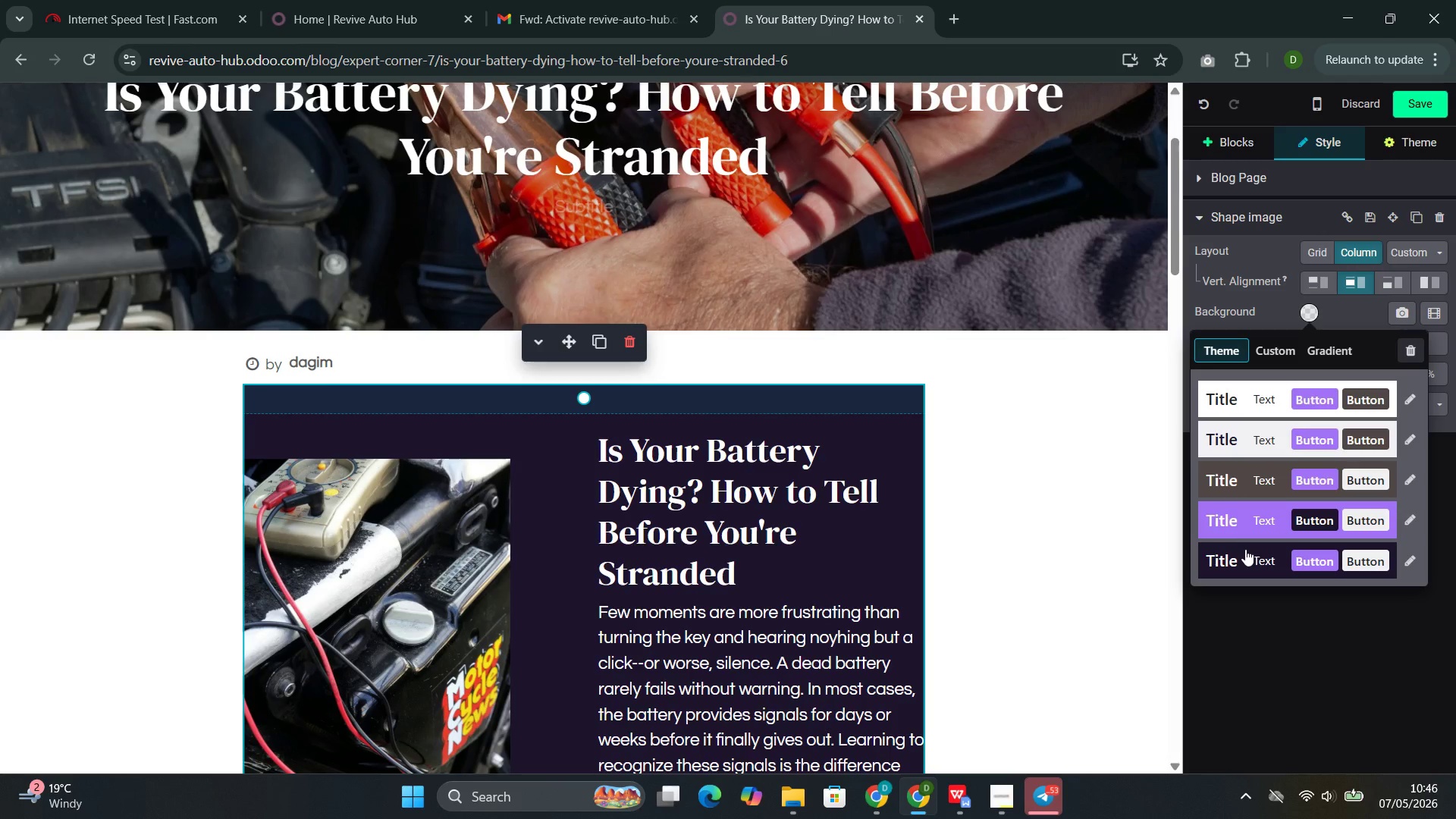 
left_click([1245, 549])
 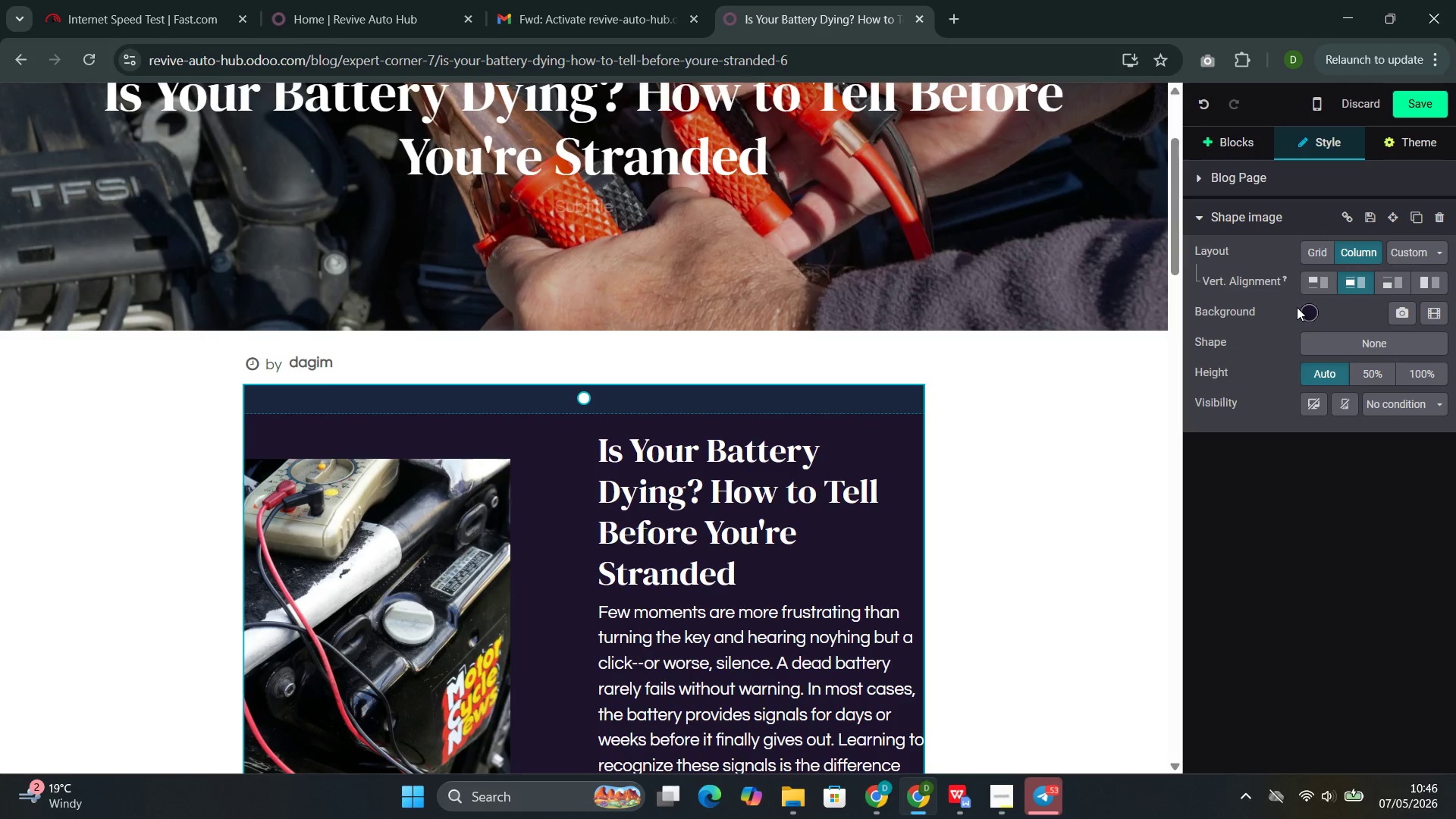 
left_click([1310, 306])
 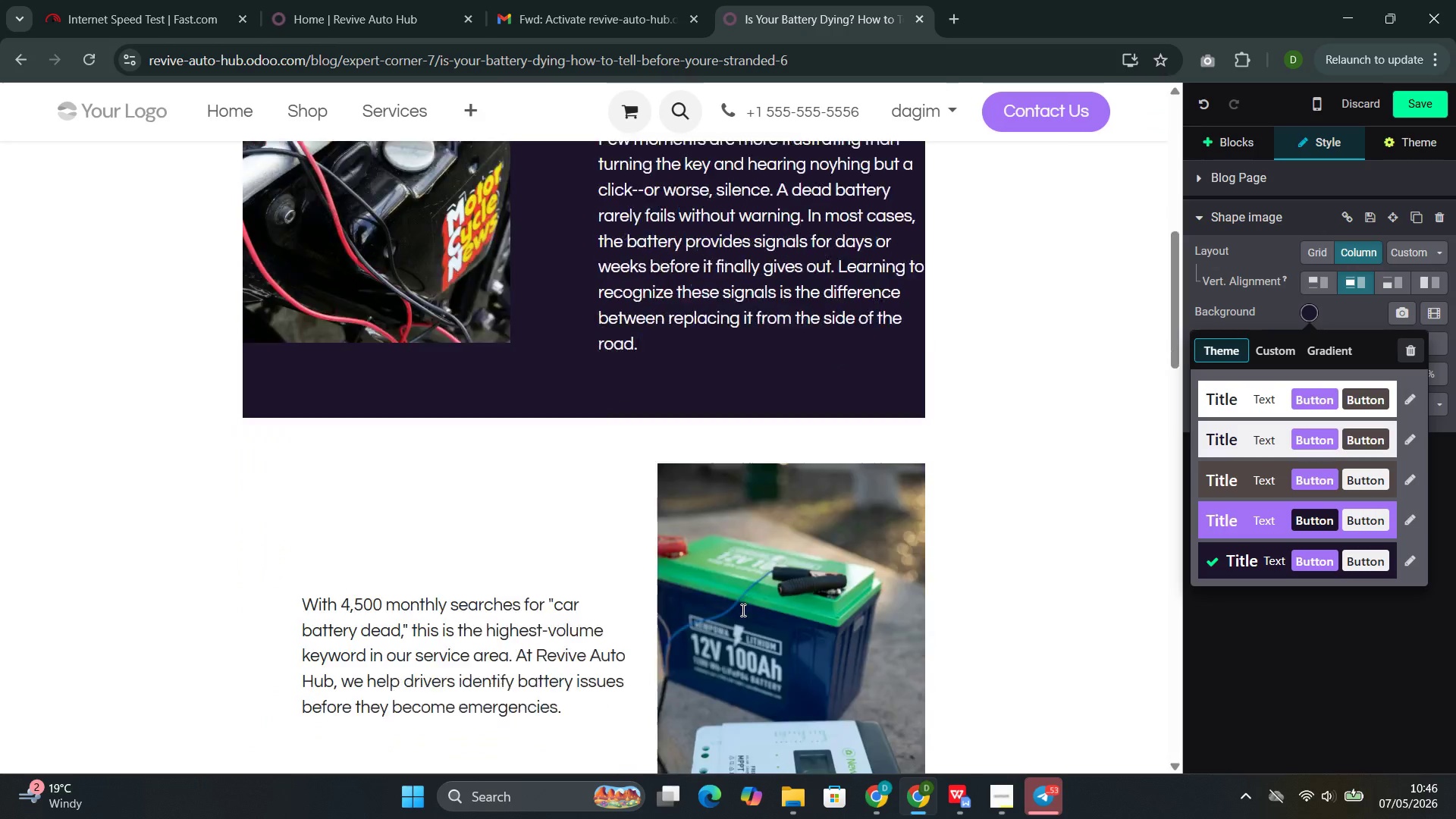 
left_click([560, 492])
 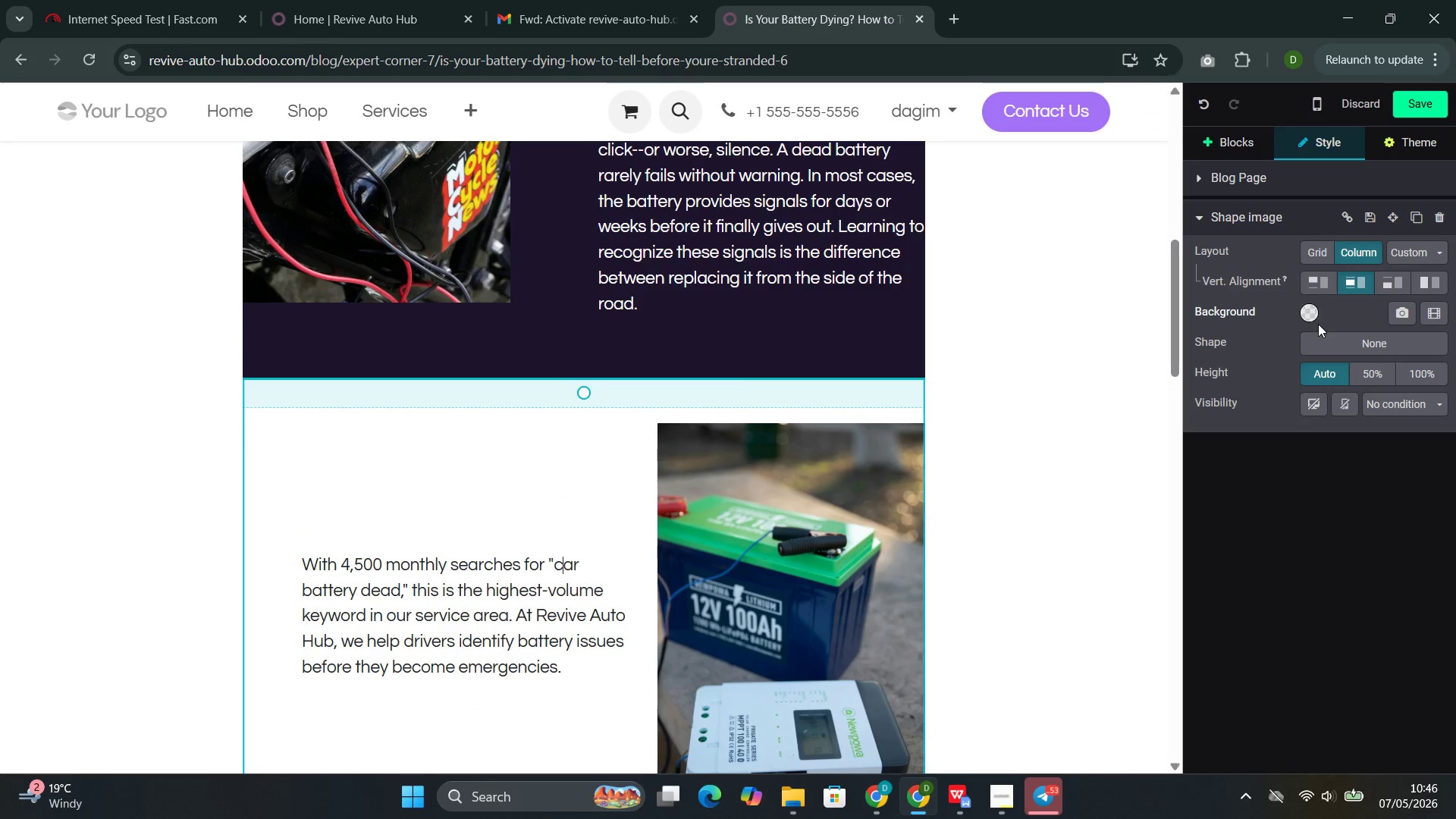 
left_click([1301, 318])
 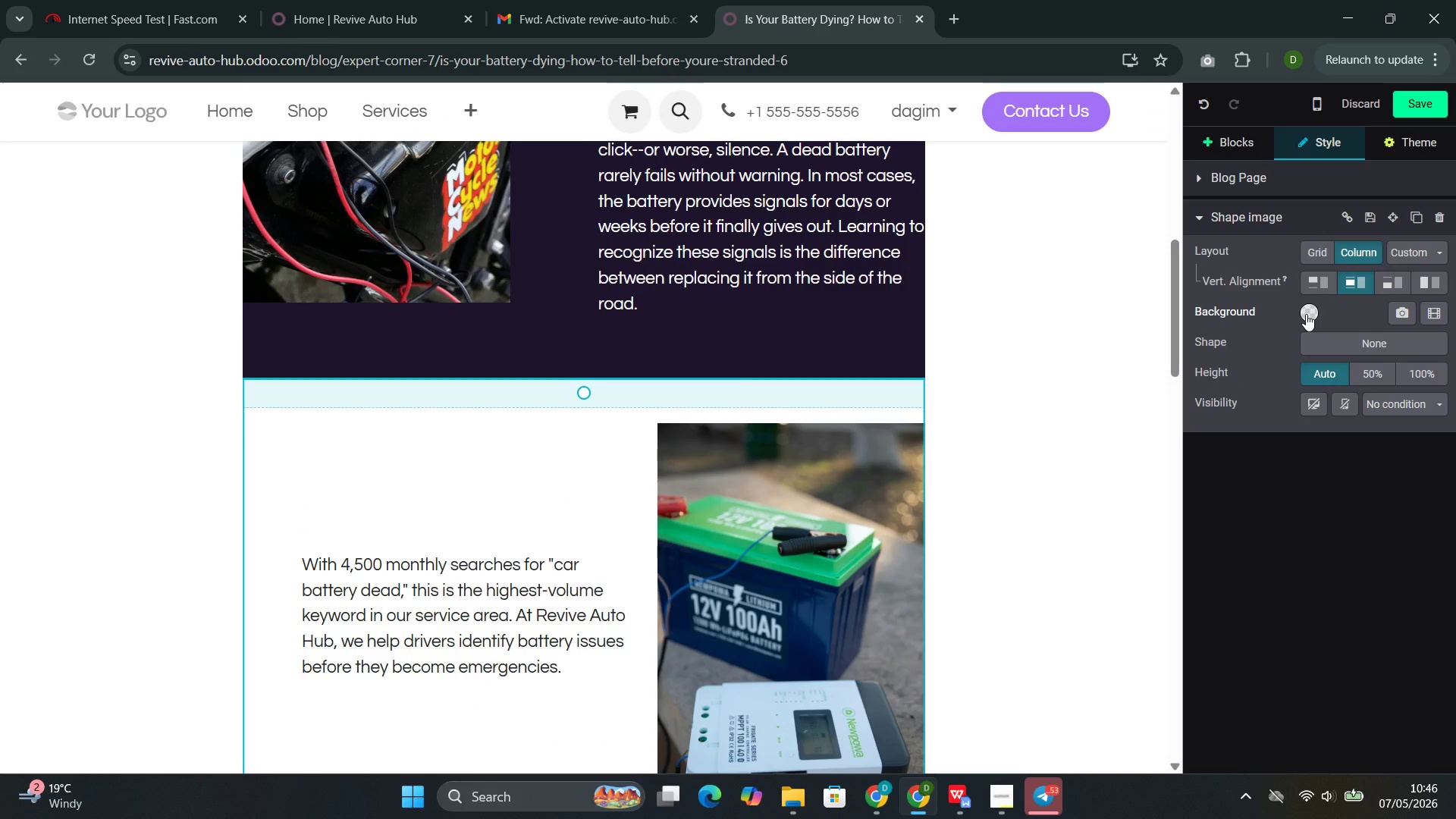 
left_click([1306, 314])
 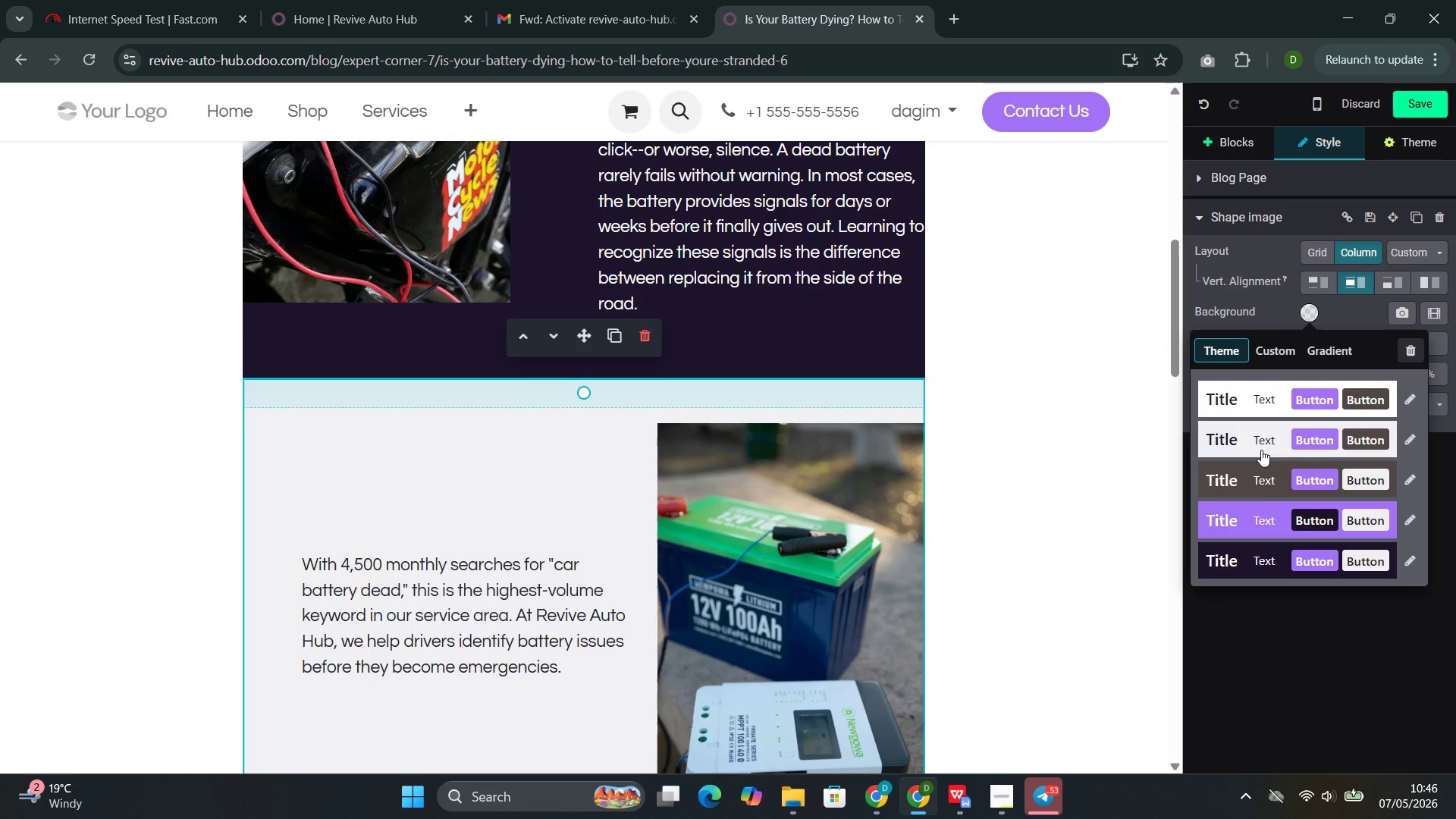 
left_click([1250, 577])
 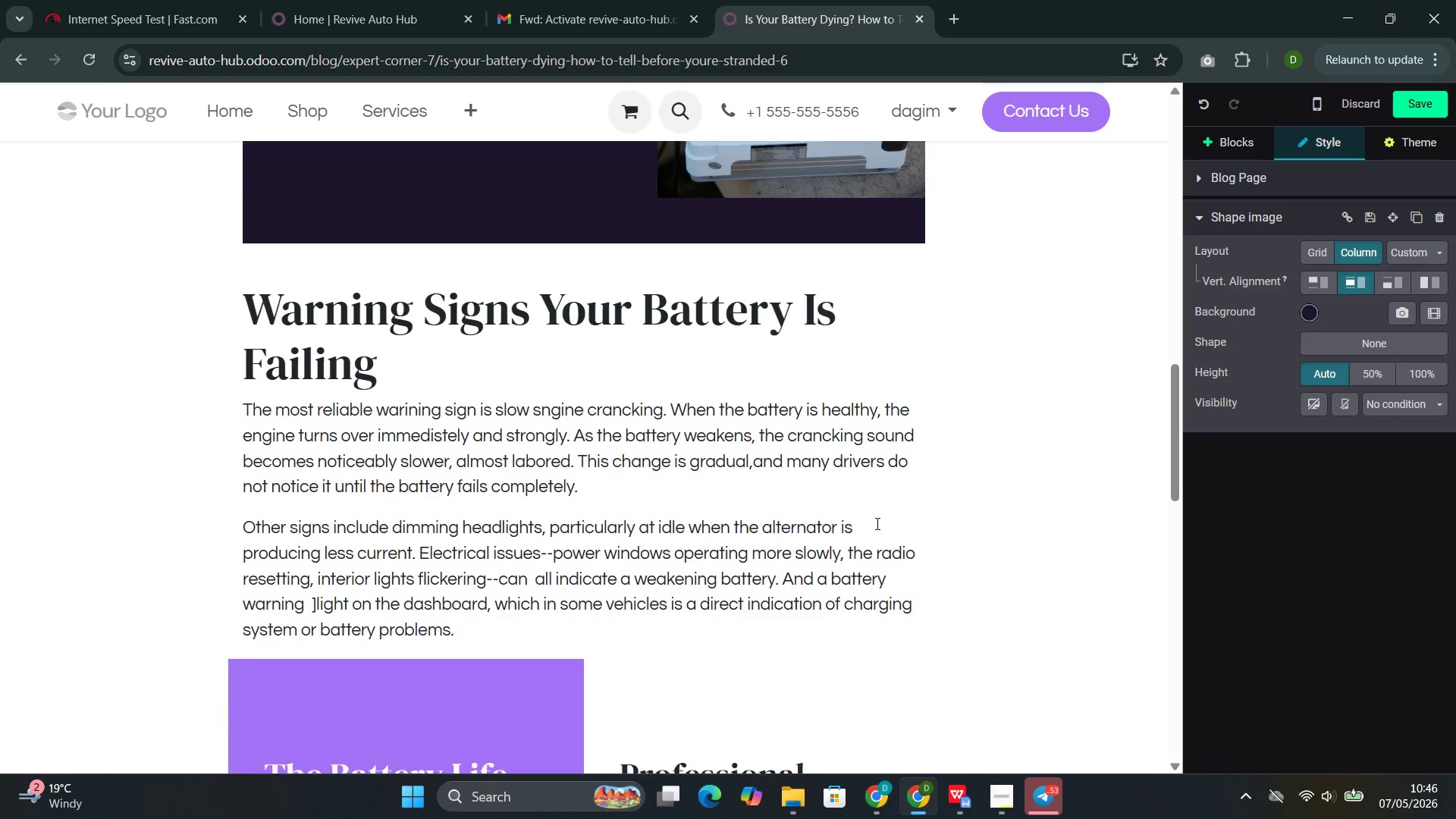 
left_click([845, 364])
 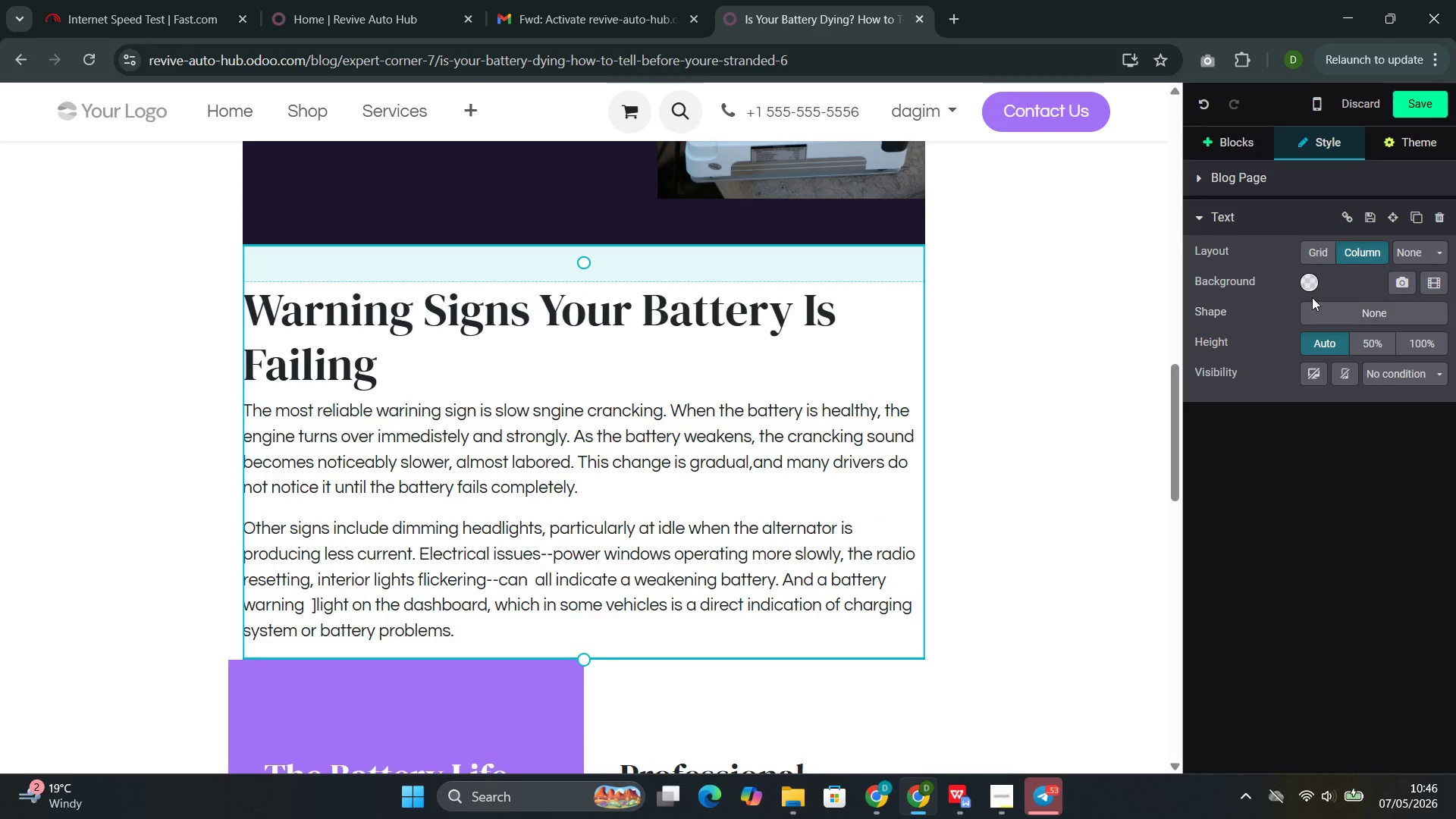 
left_click([1310, 286])
 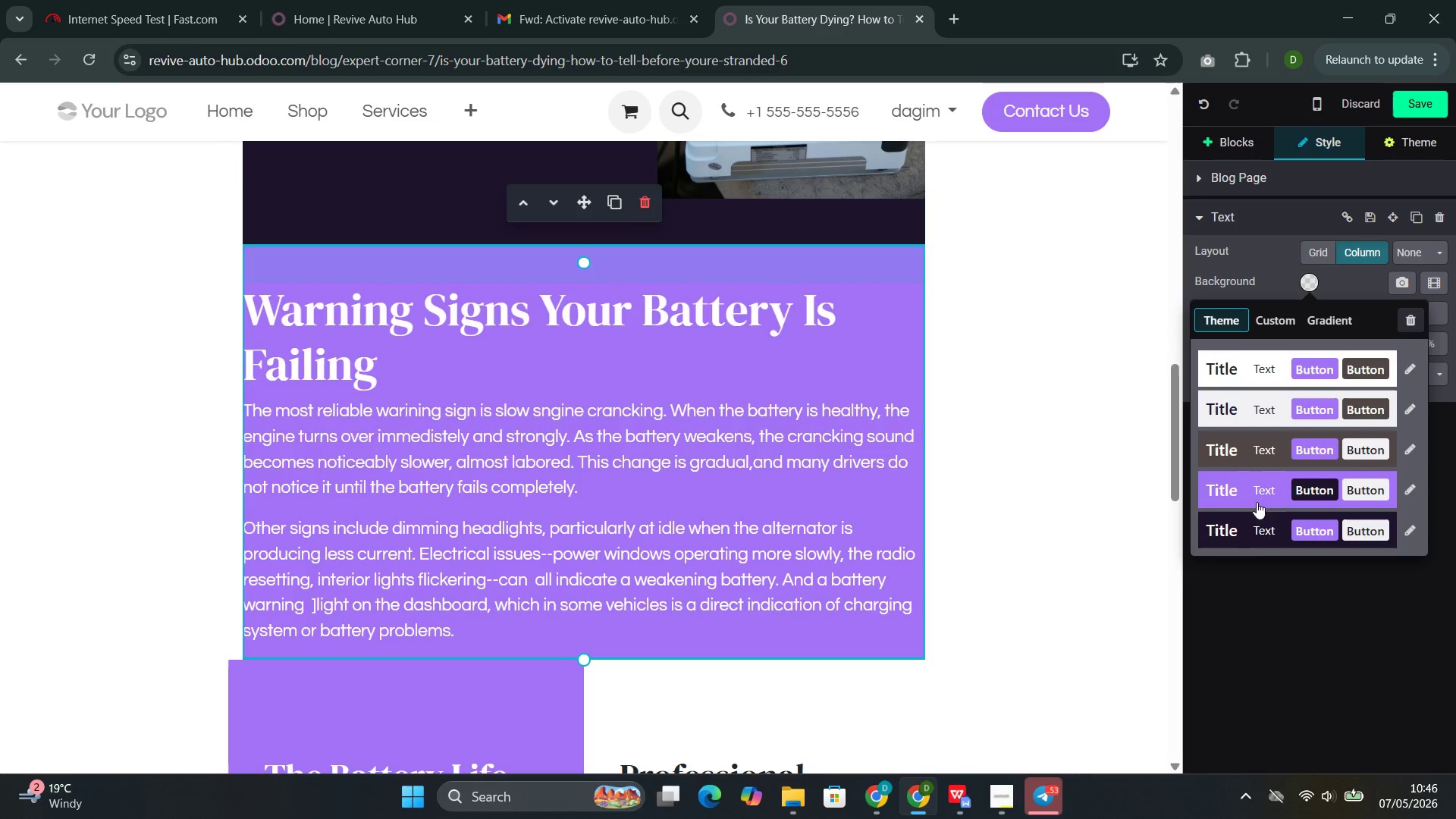 
left_click([1251, 532])
 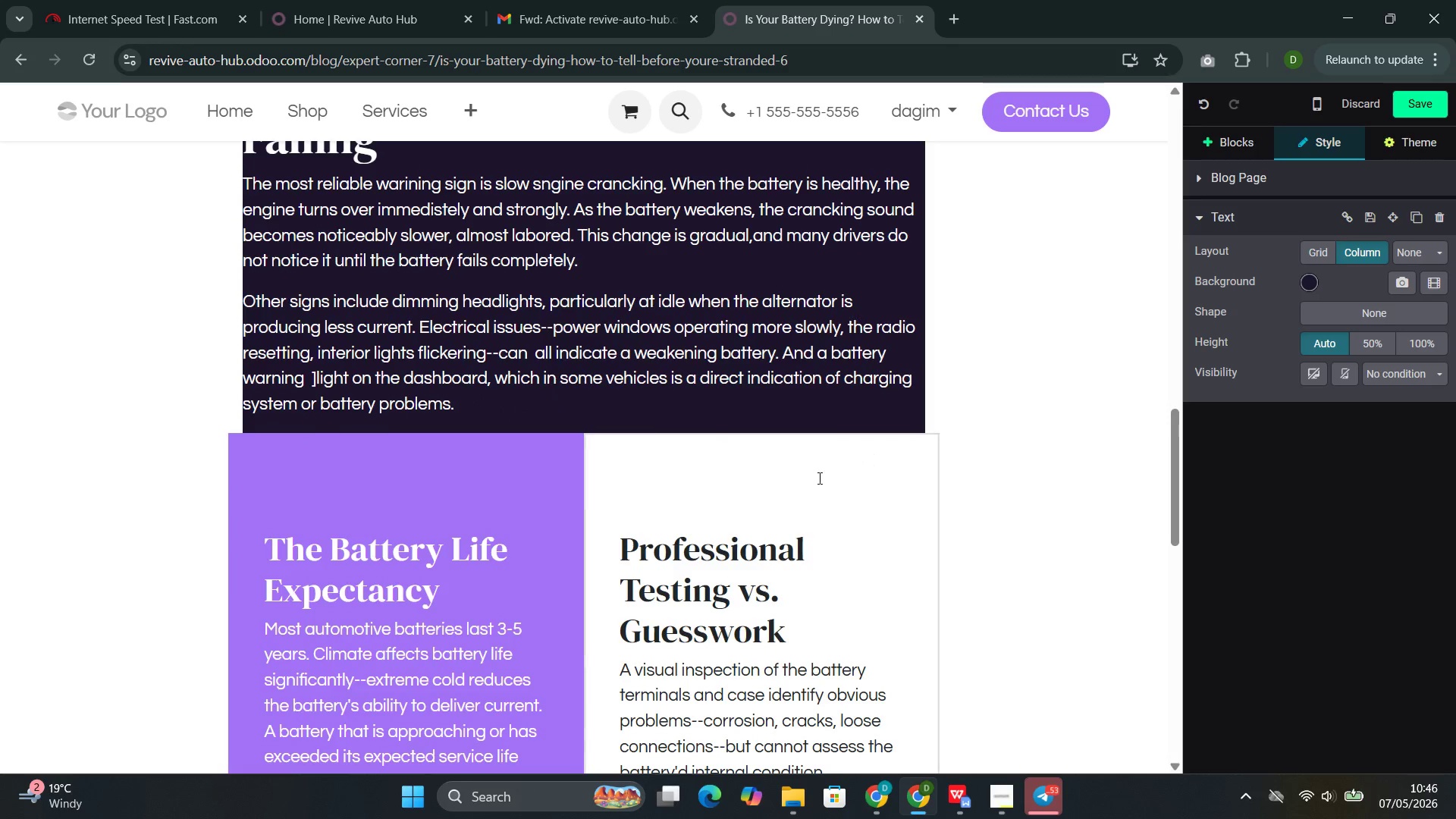 
left_click([823, 486])
 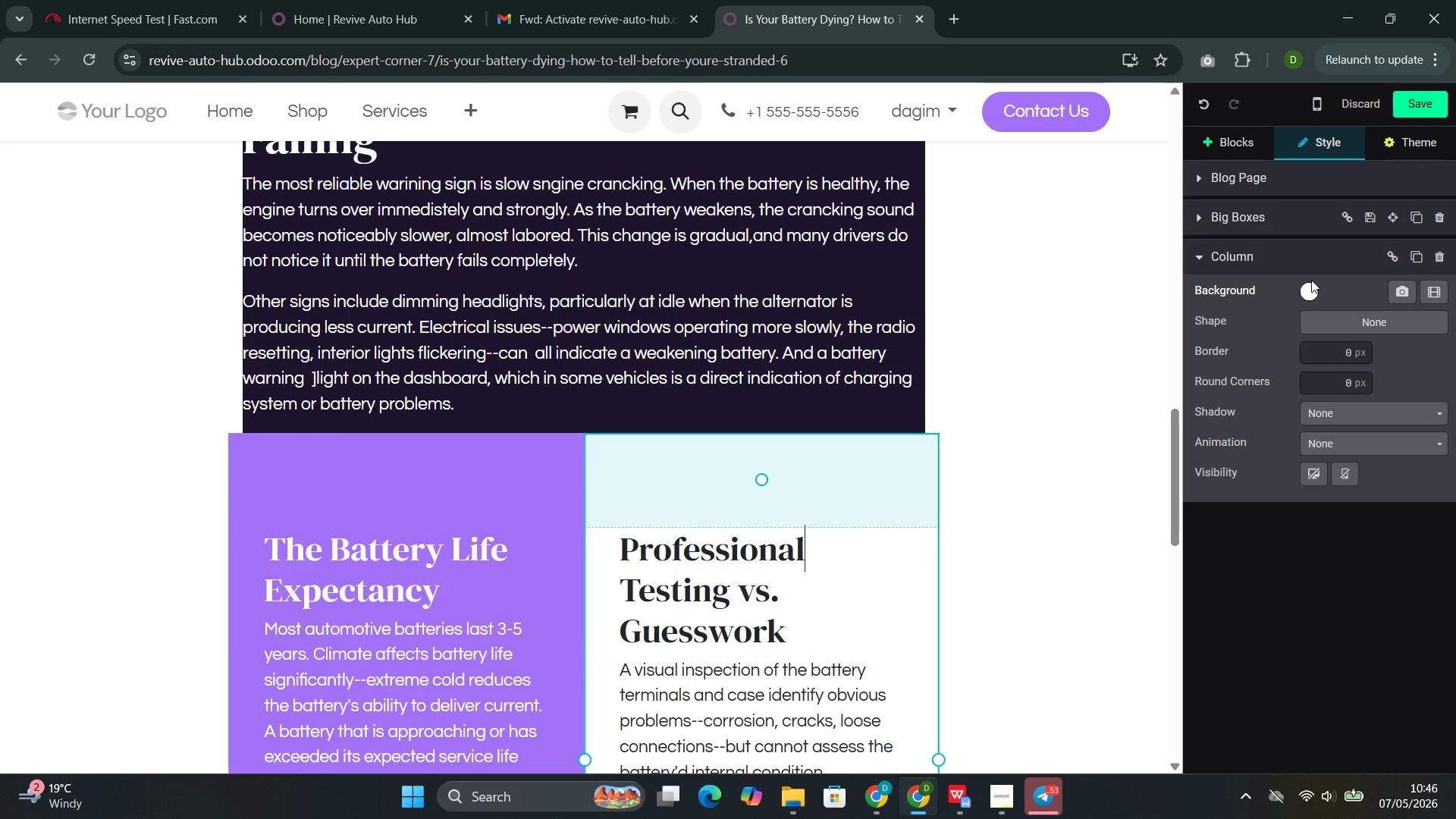 
left_click([1311, 286])
 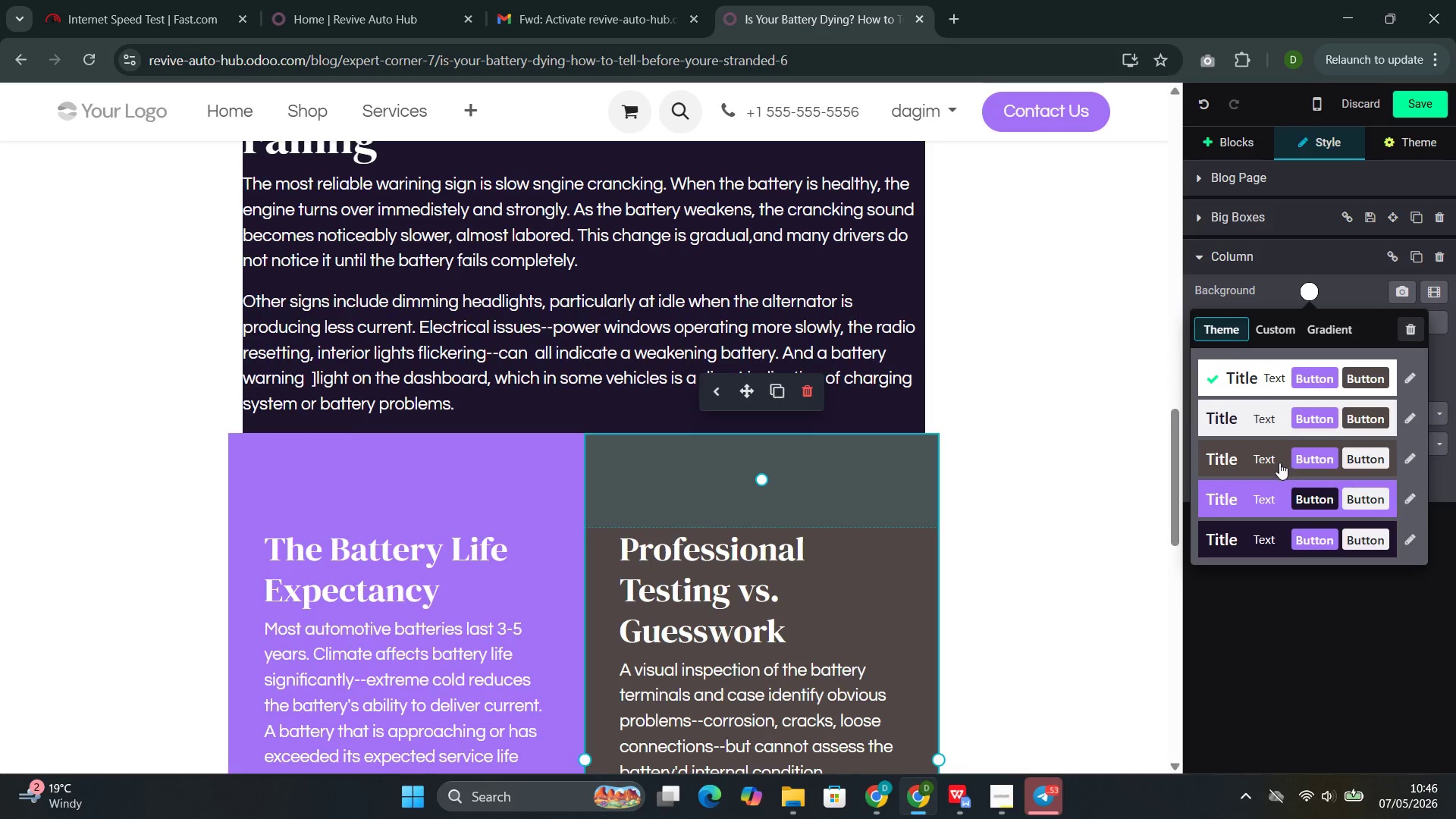 
left_click([1279, 462])
 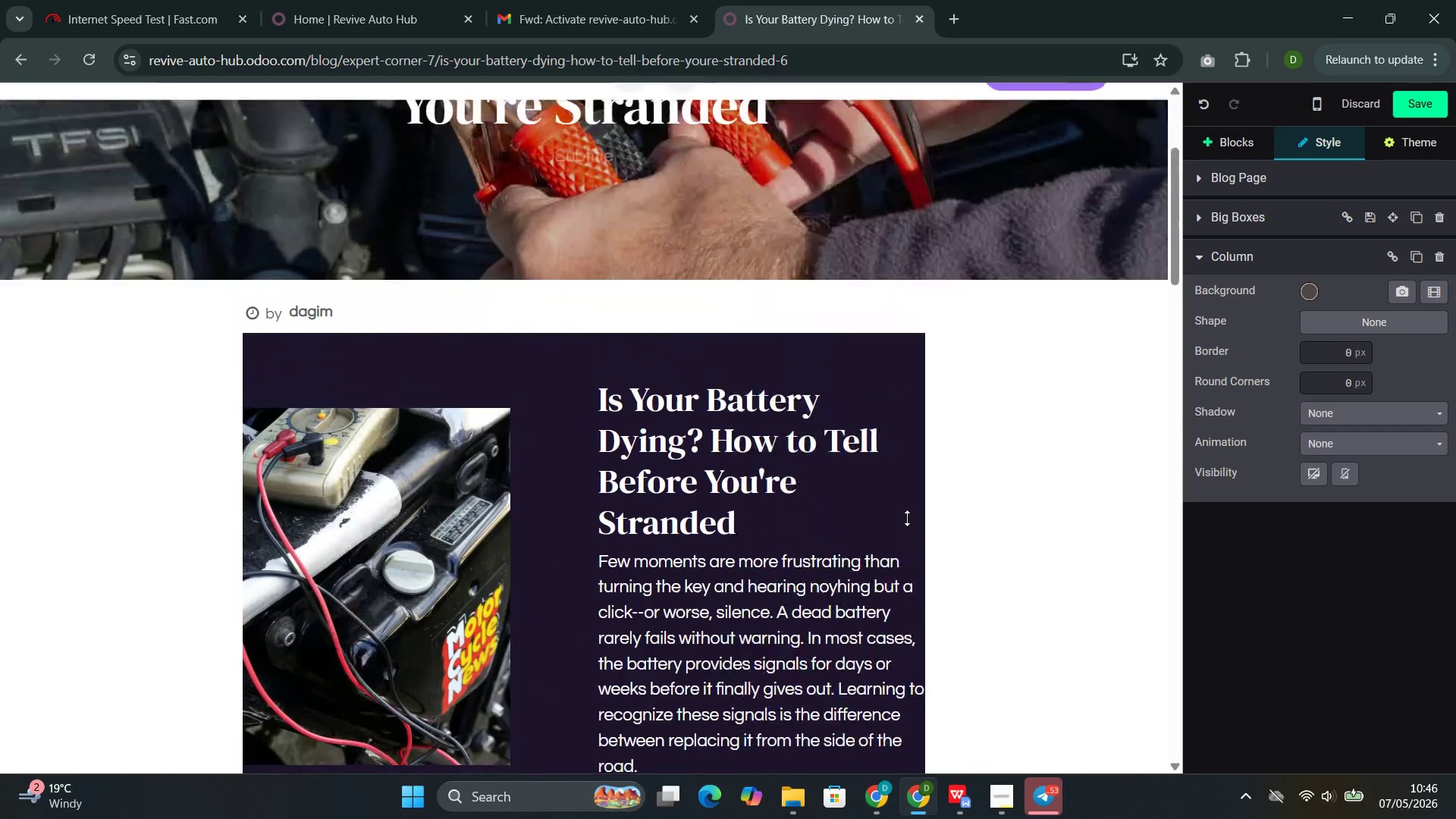 
wait(5.88)
 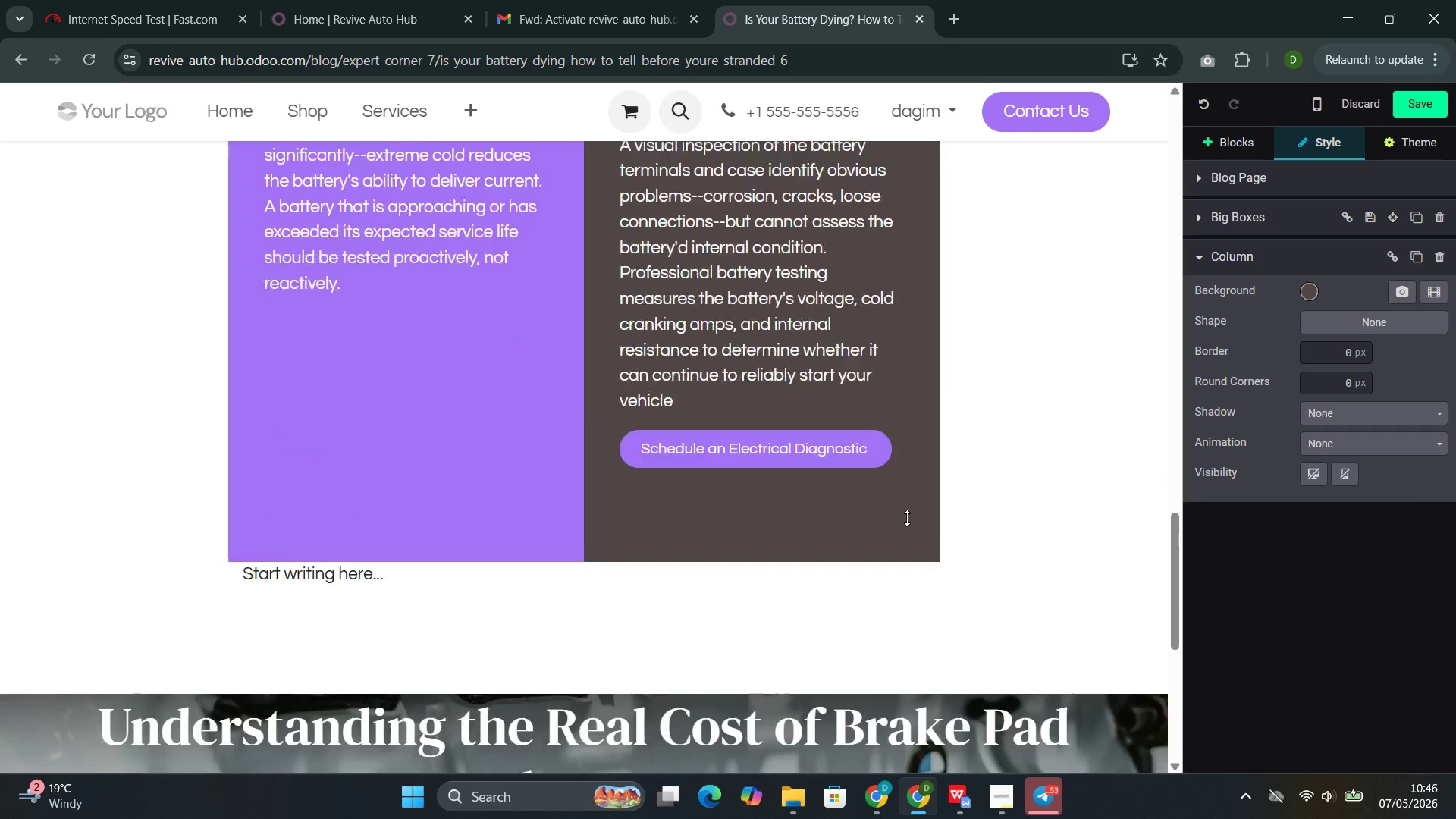 
left_click([561, 502])
 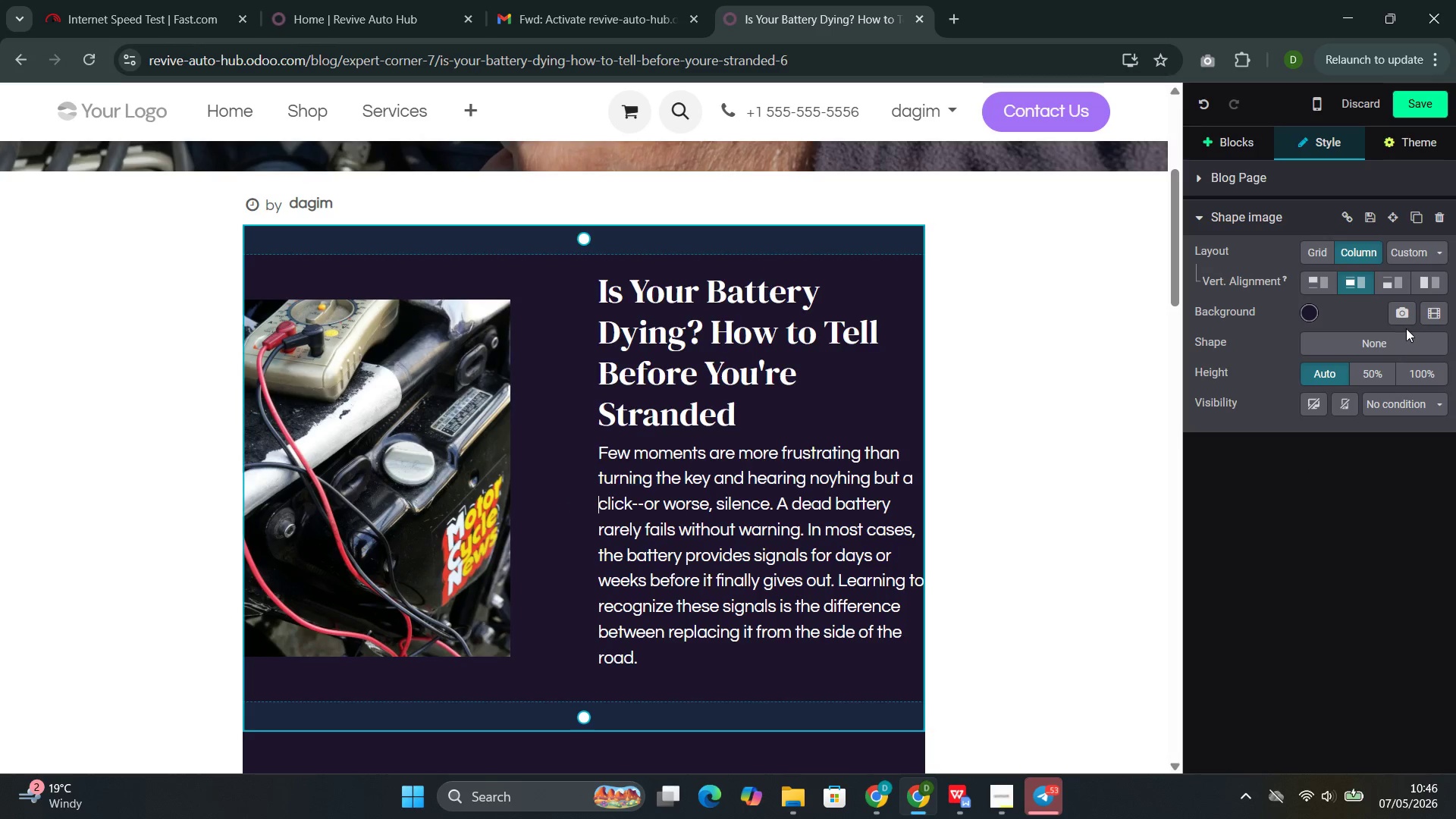 
left_click([1391, 345])
 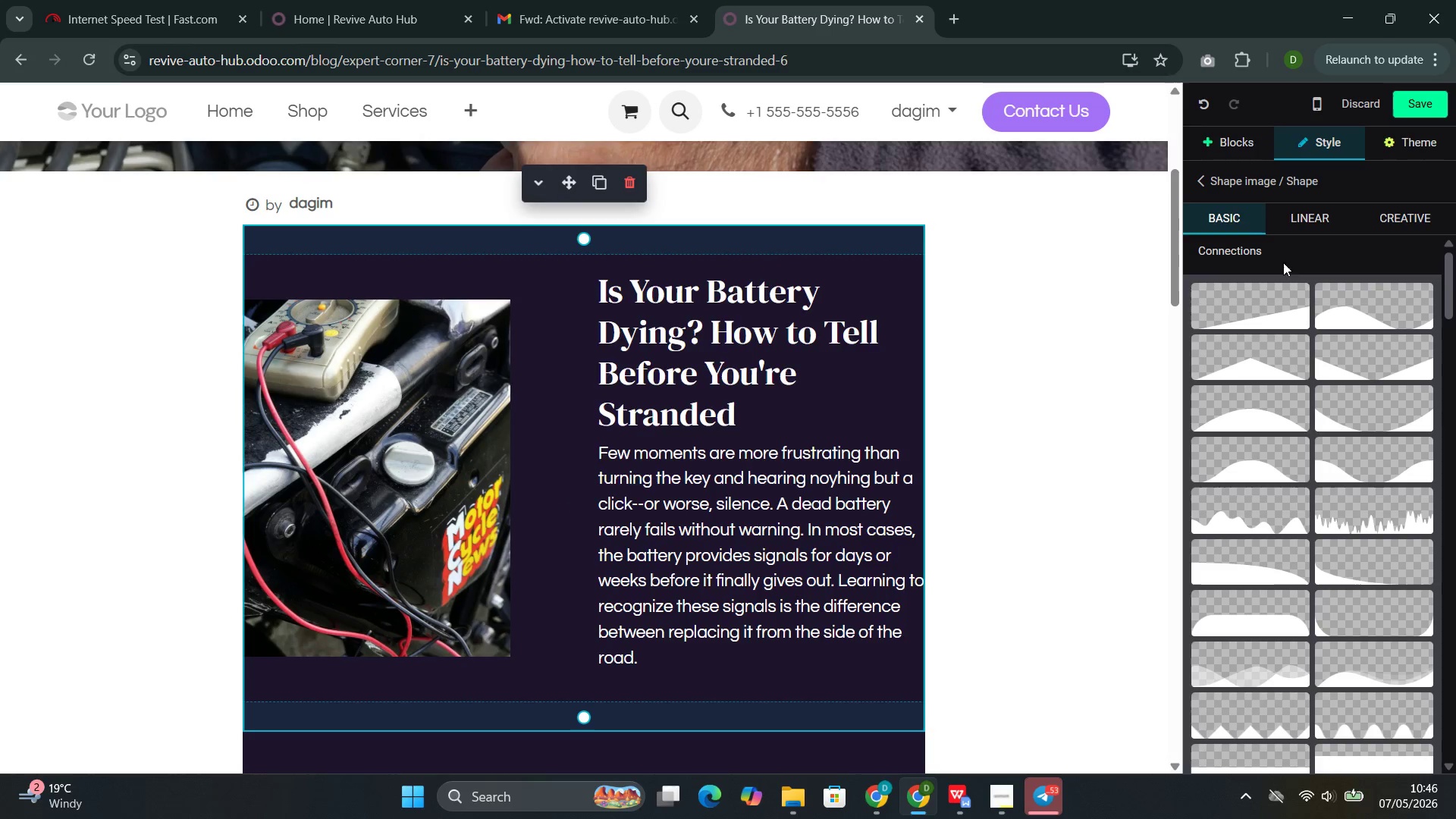 
mouse_move([1321, 424])
 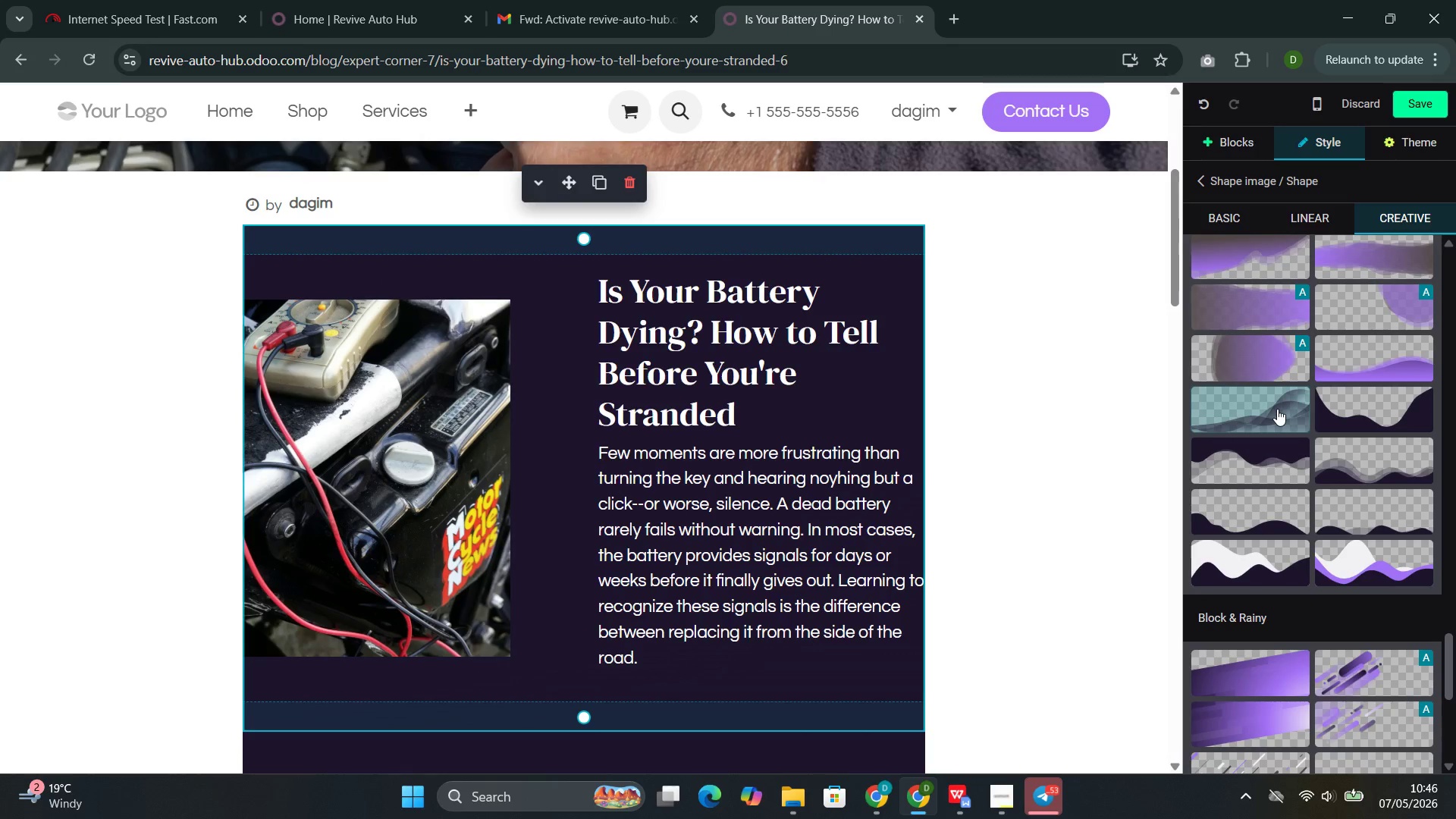 
left_click([1277, 409])
 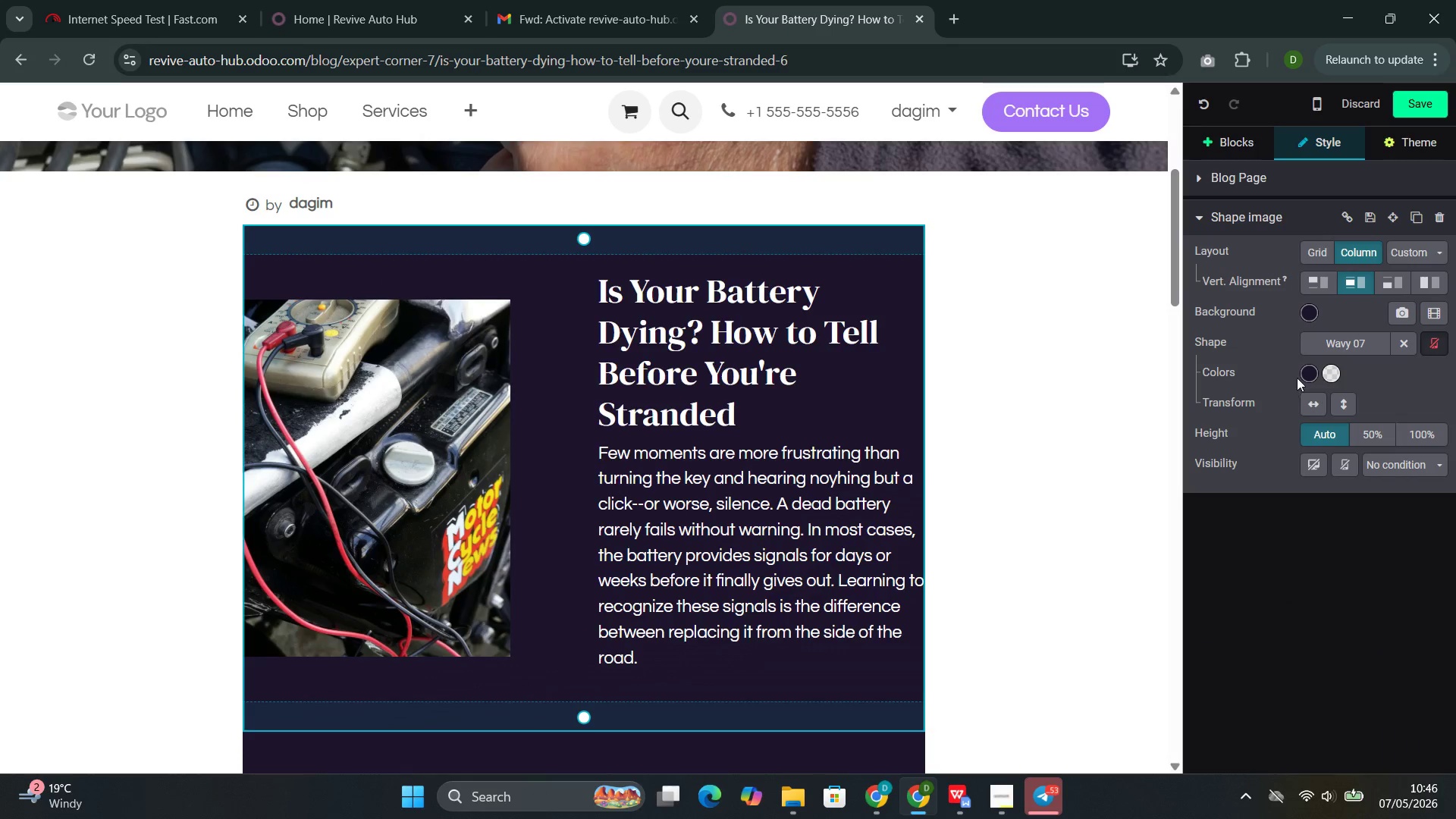 
left_click([1305, 372])
 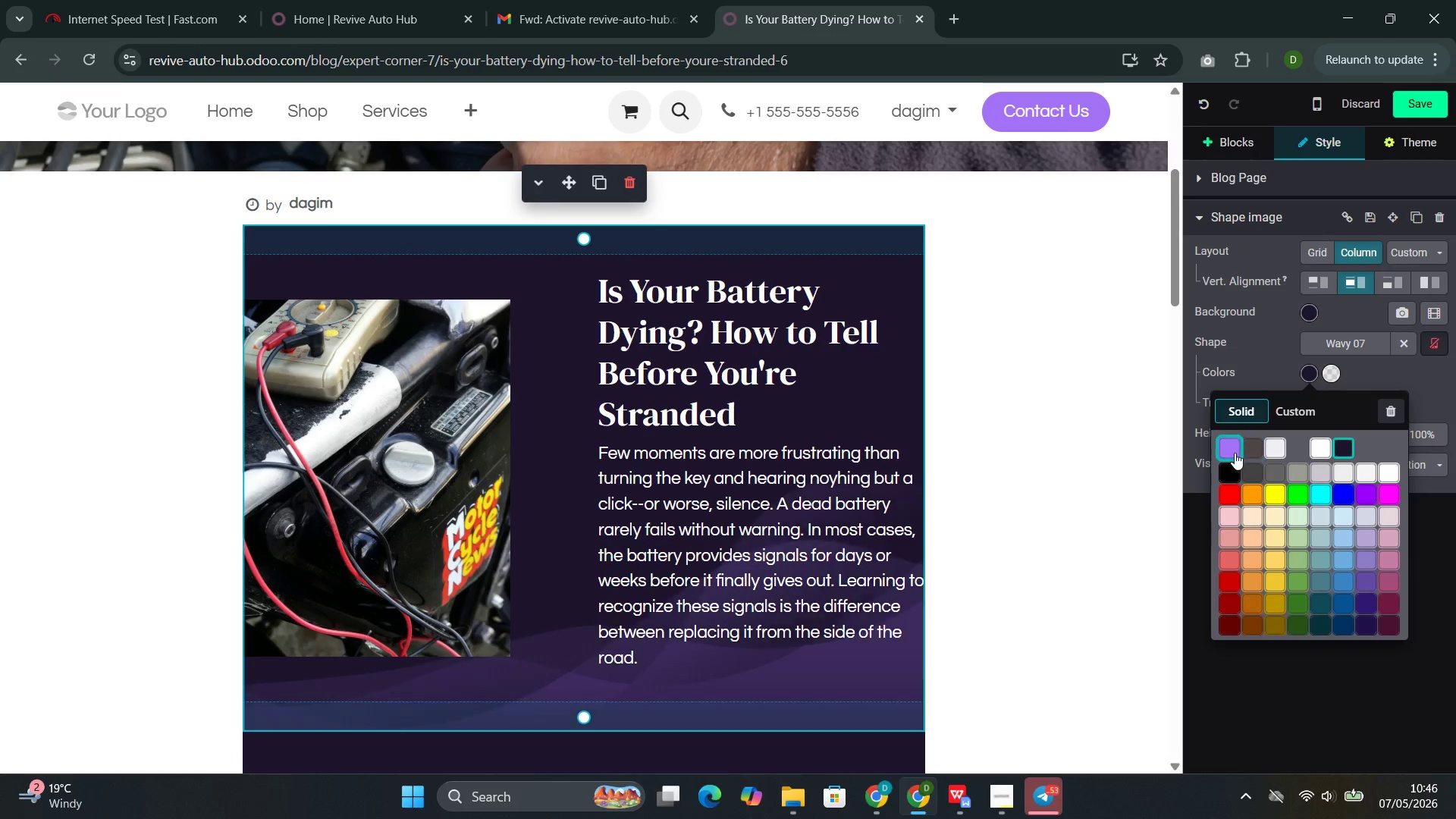 
left_click([1230, 453])
 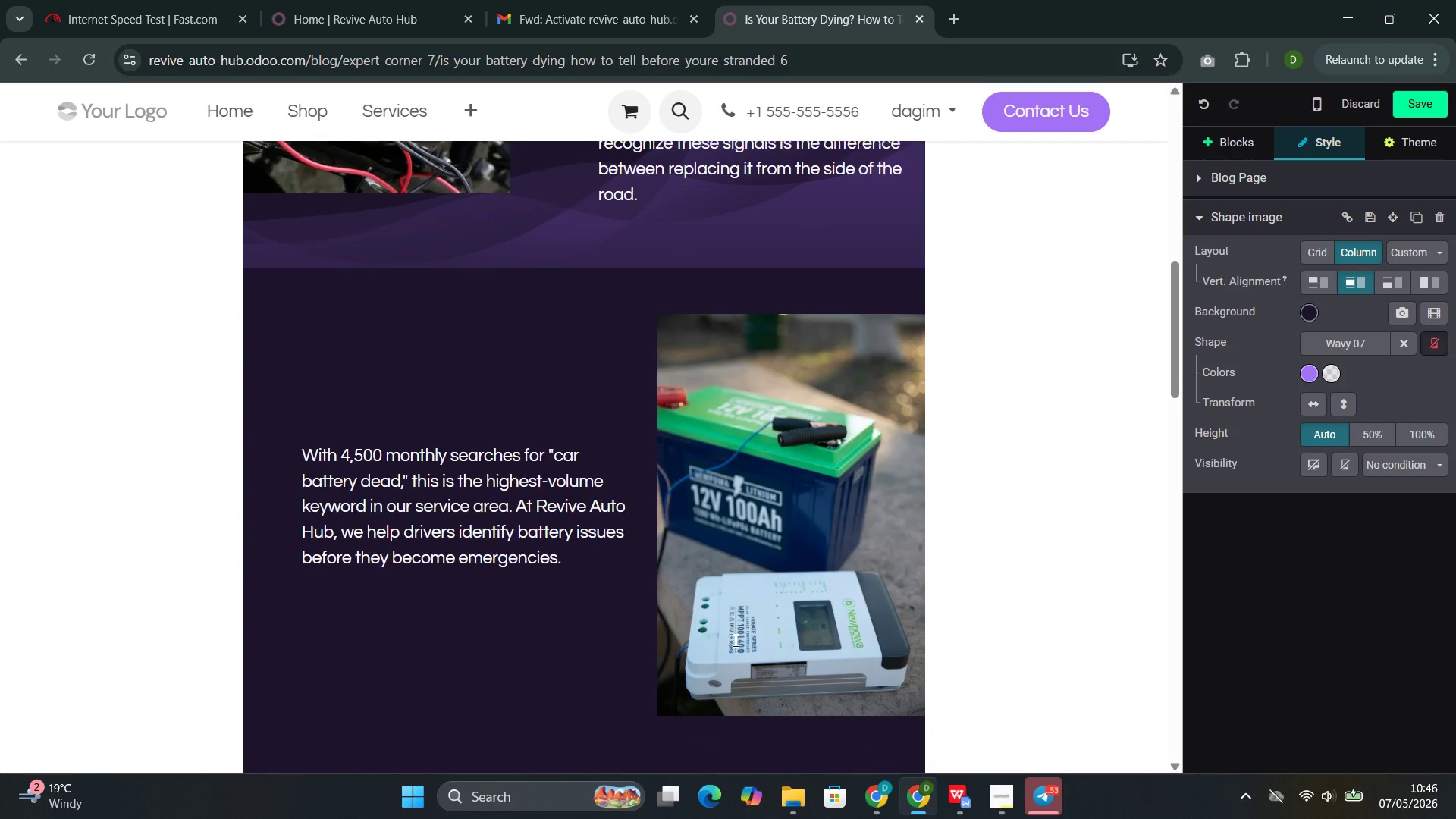 
left_click([645, 605])
 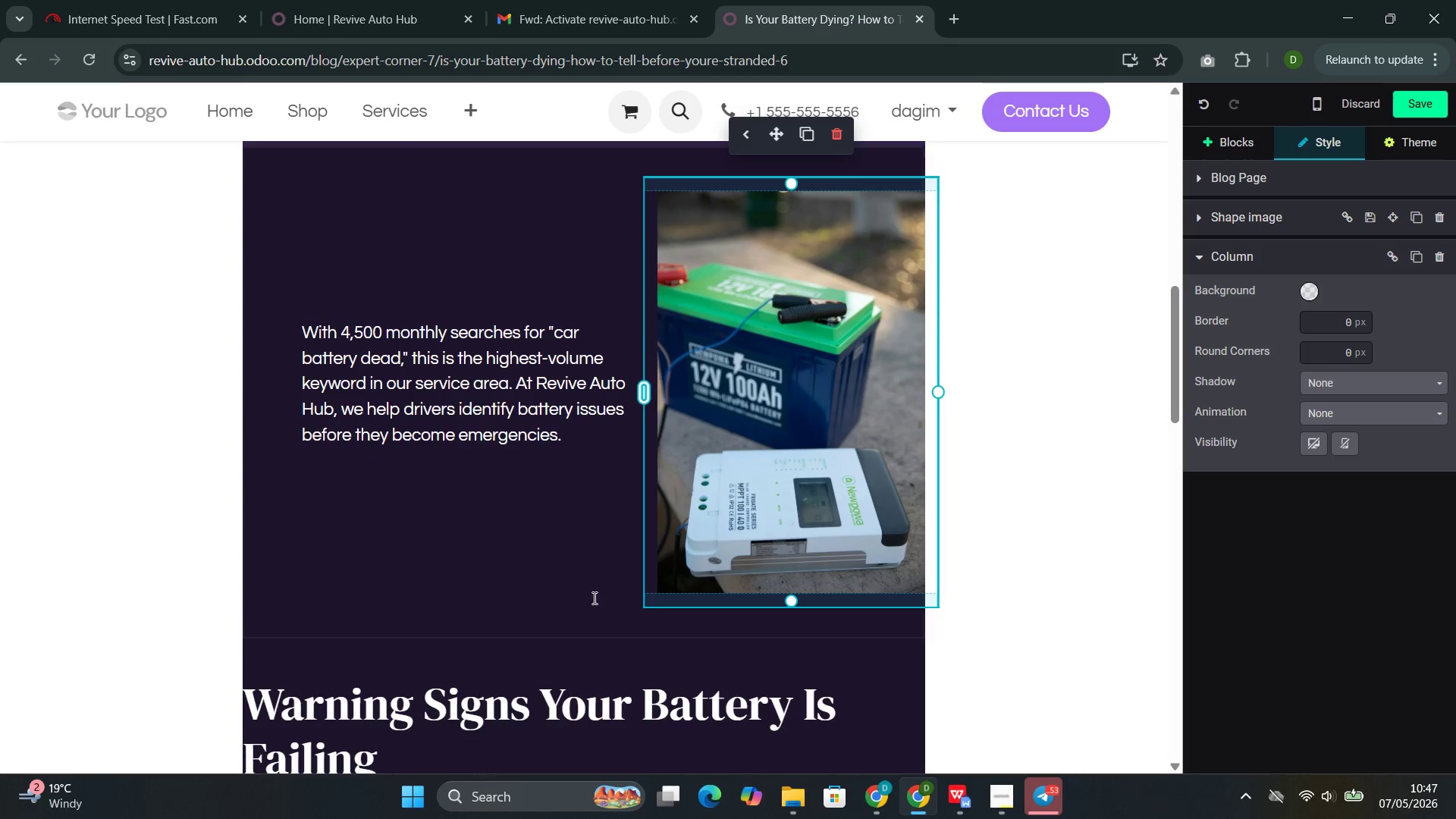 
left_click([590, 597])
 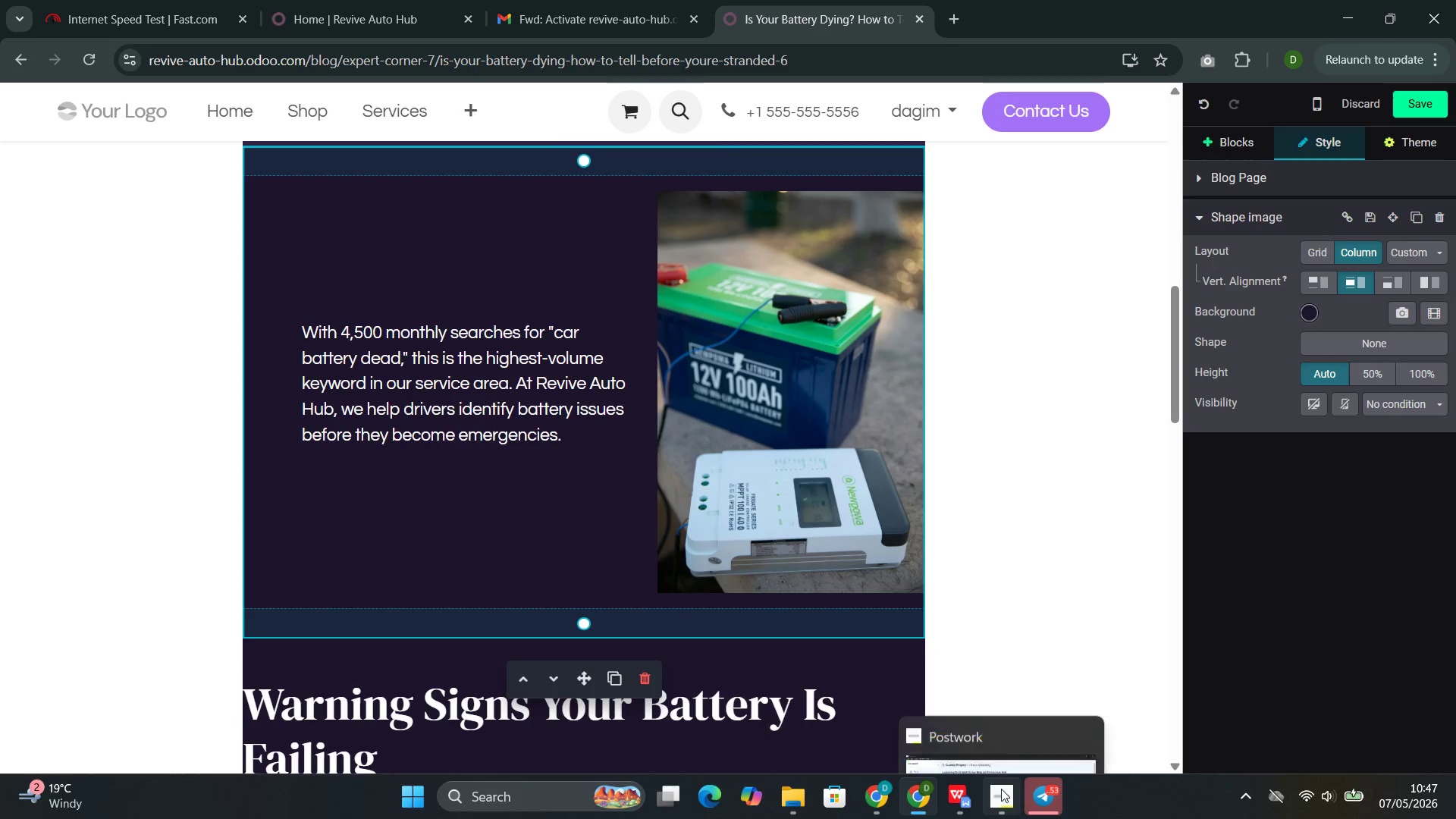 
left_click([968, 719])